 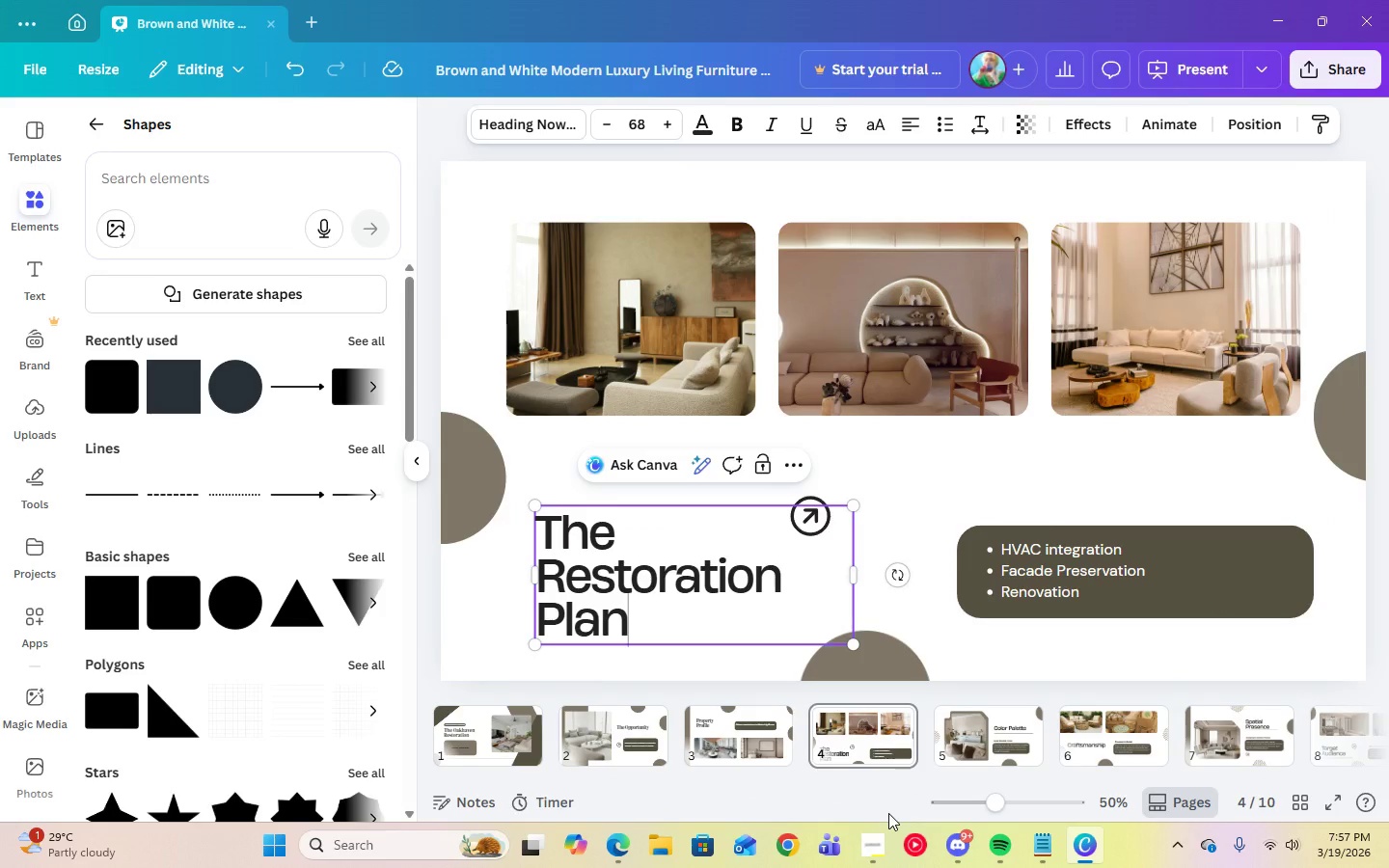 
left_click([897, 470])
 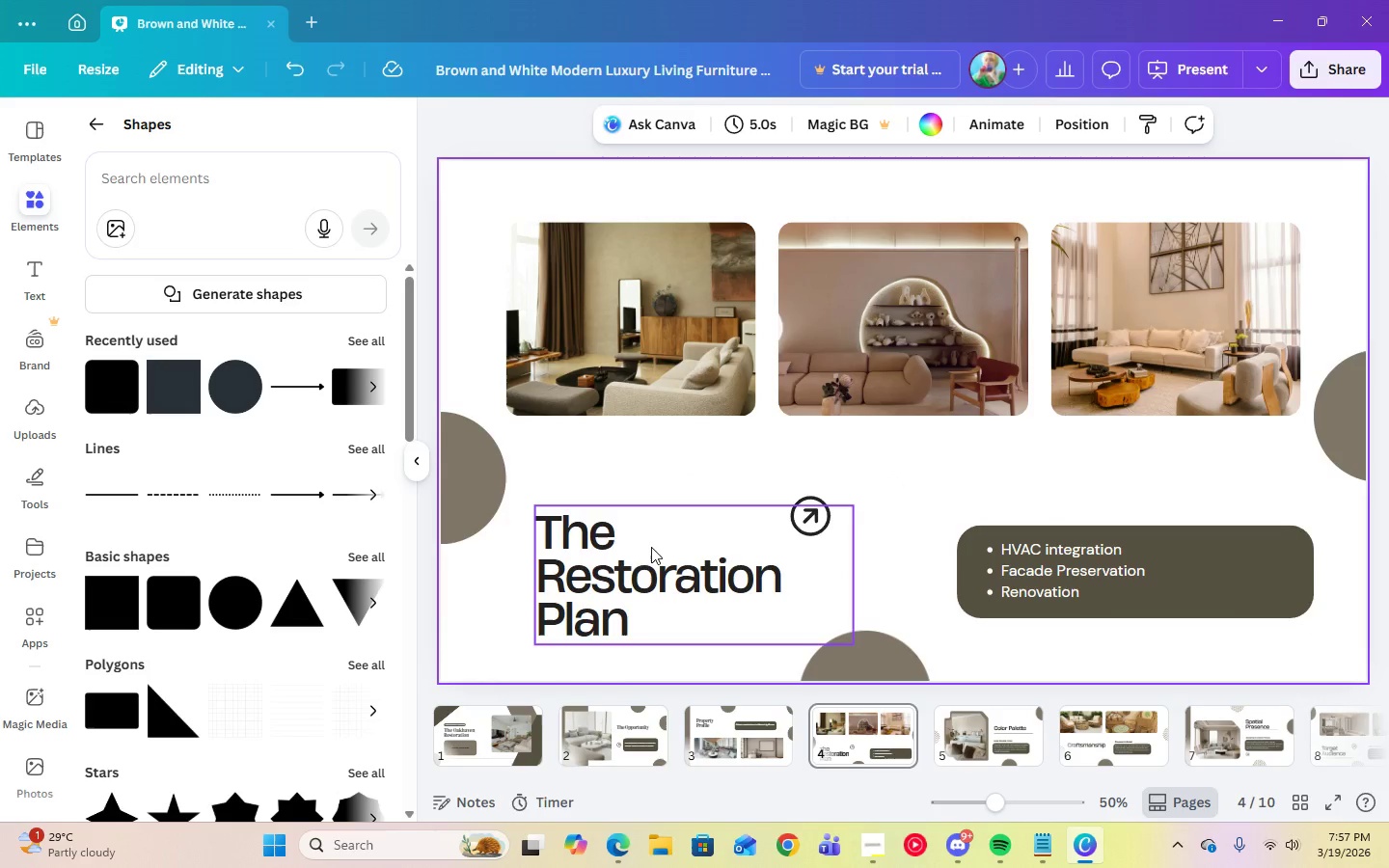 
left_click([621, 556])
 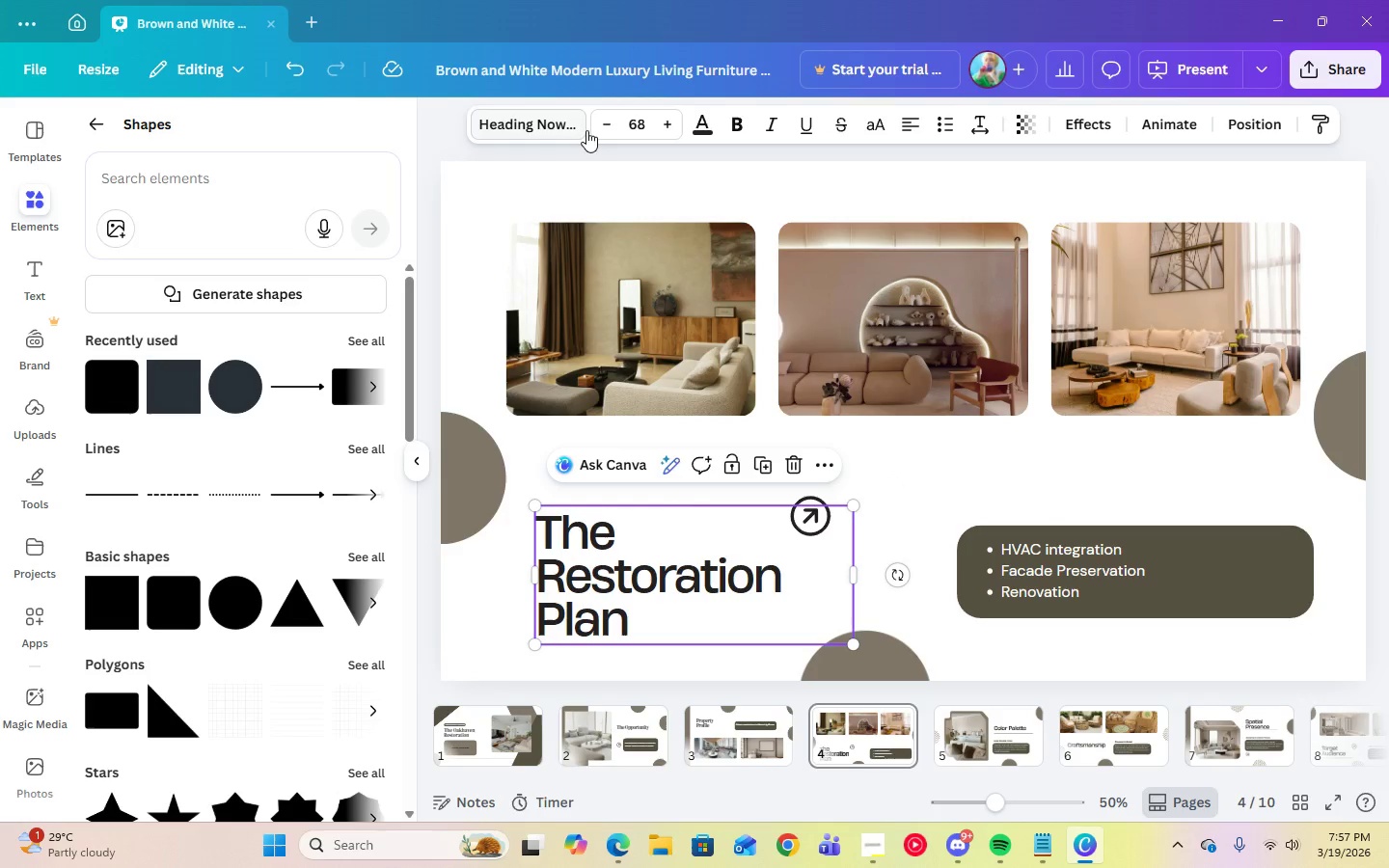 
left_click([539, 128])
 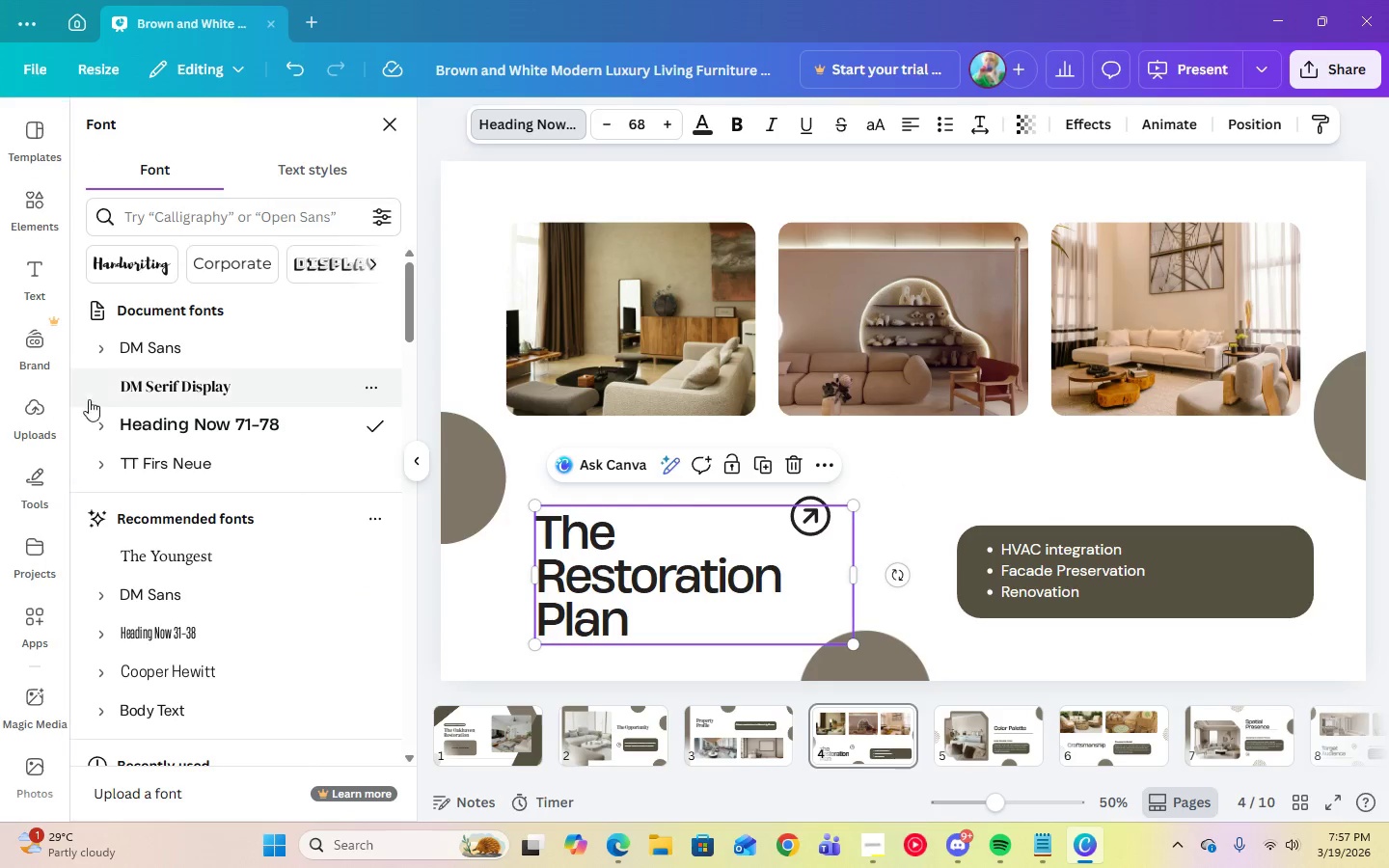 
left_click([126, 391])
 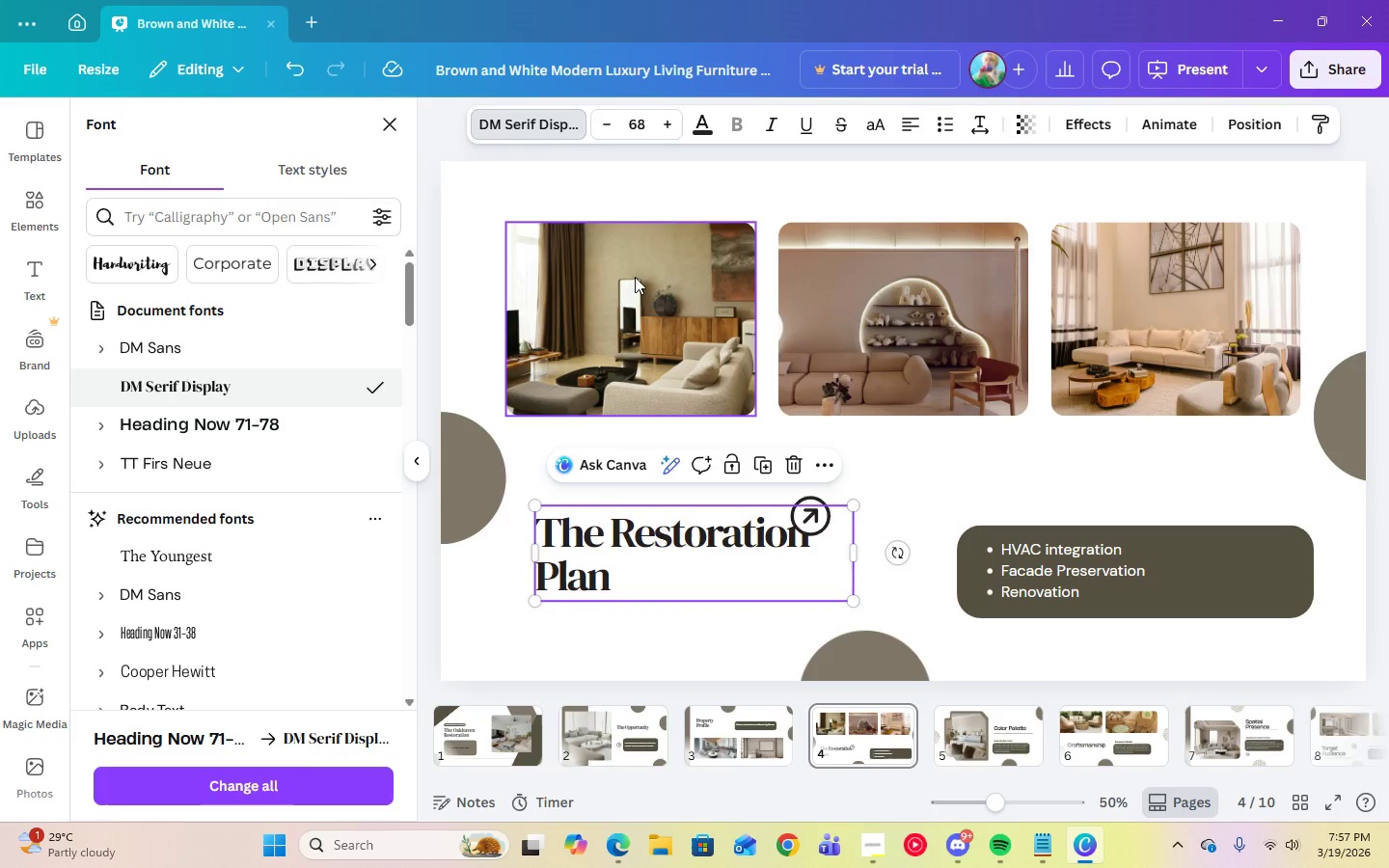 
left_click([640, 128])
 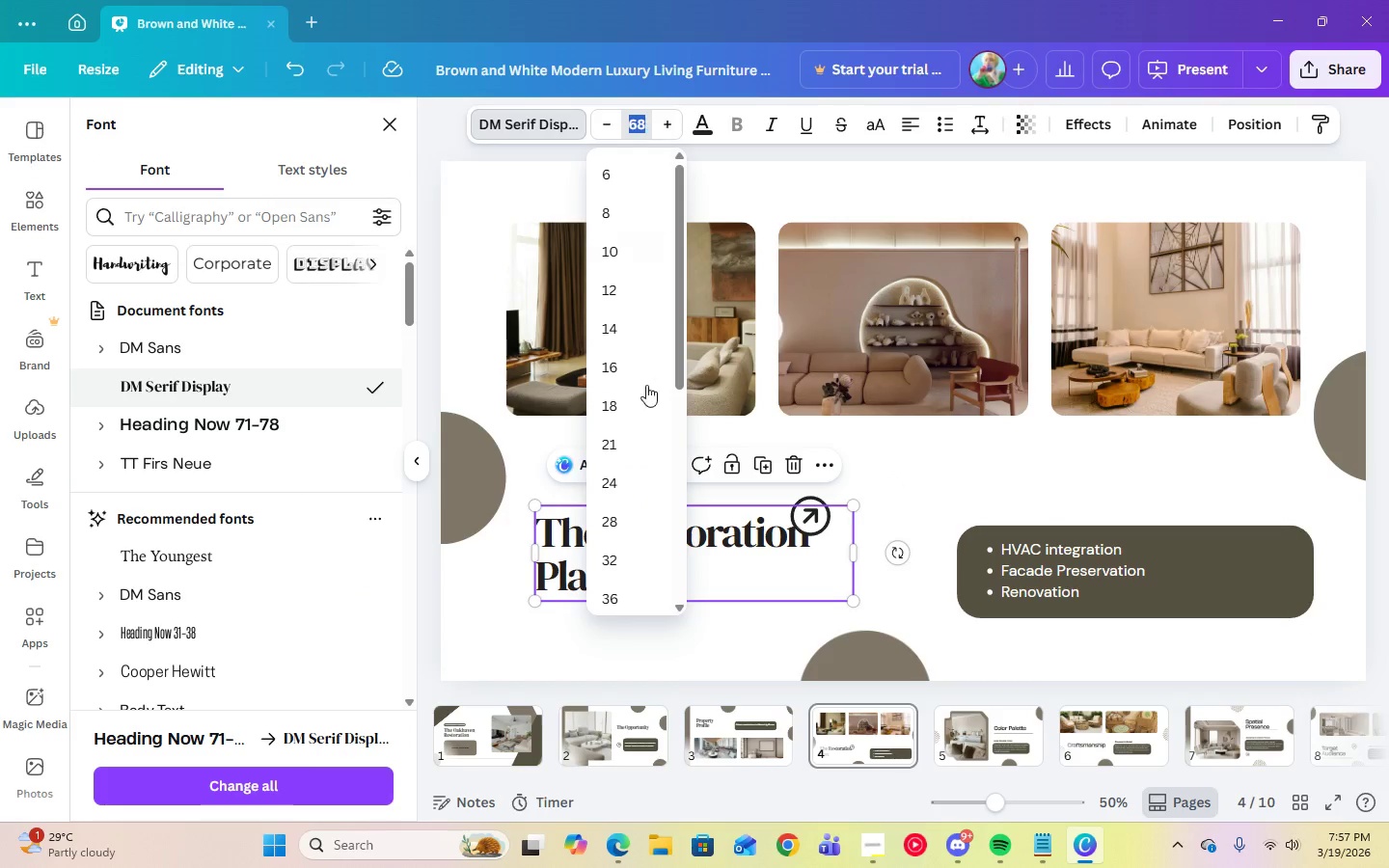 
scroll: coordinate [614, 534], scroll_direction: down, amount: 3.0
 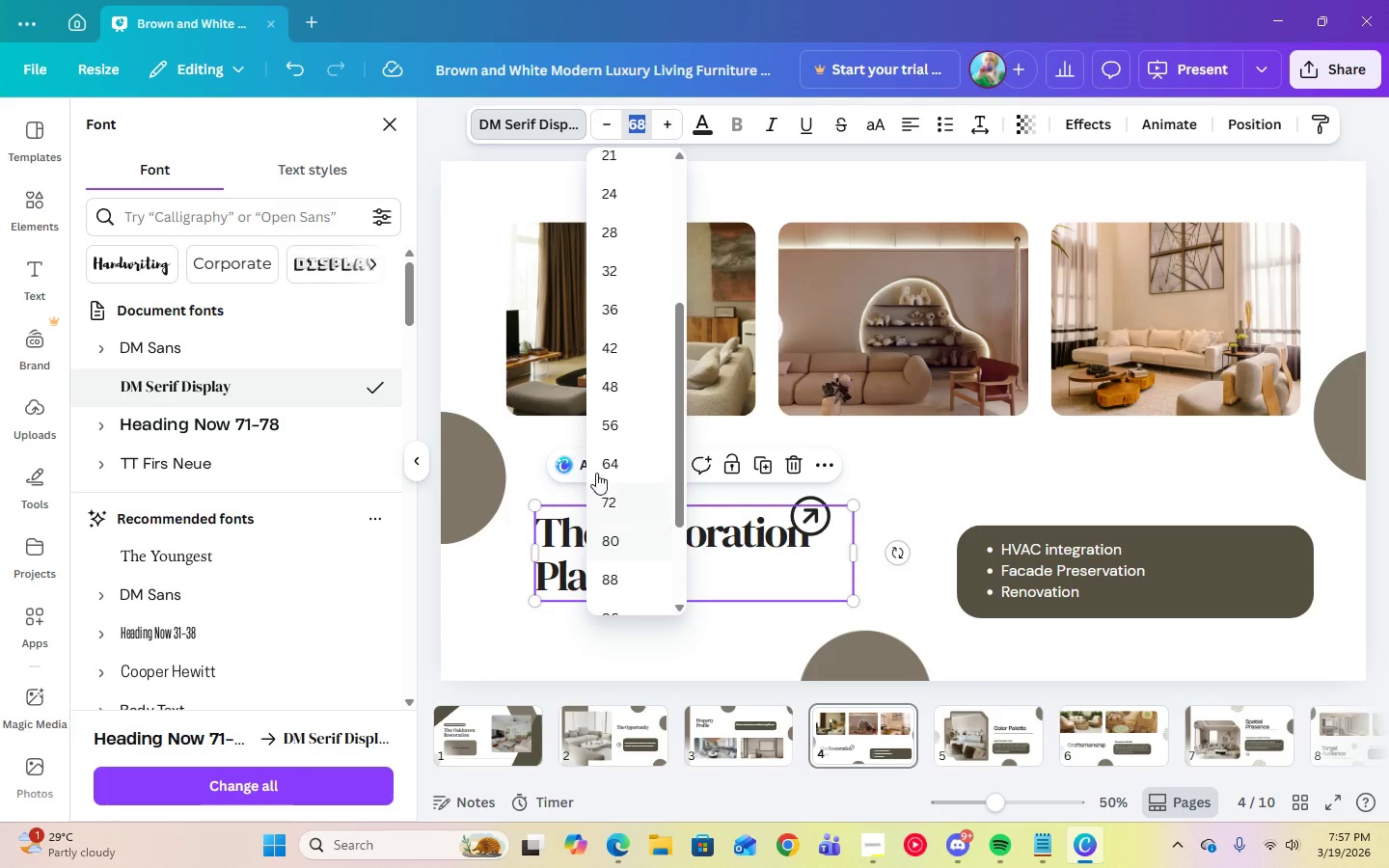 
left_click([596, 455])
 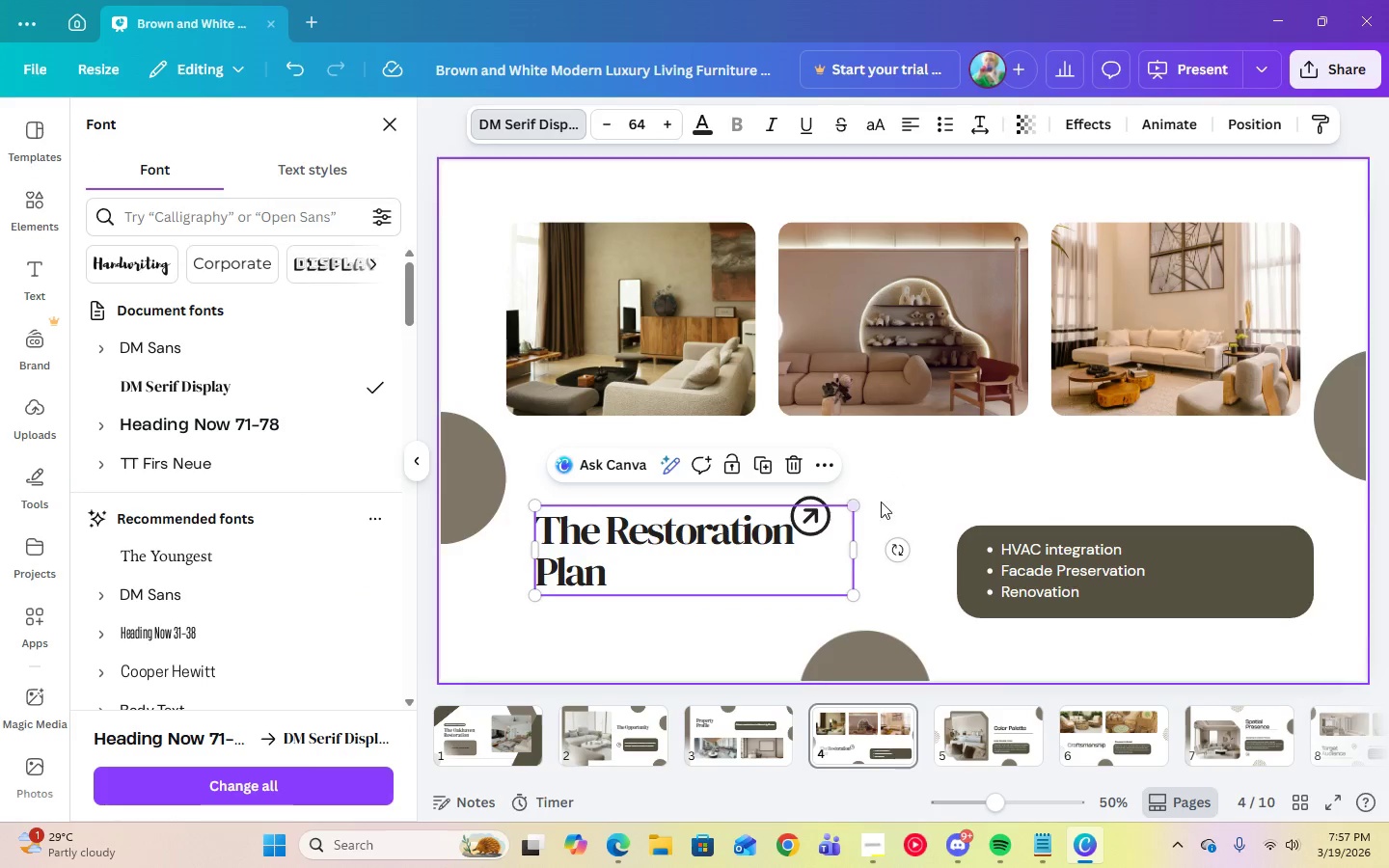 
left_click([905, 488])
 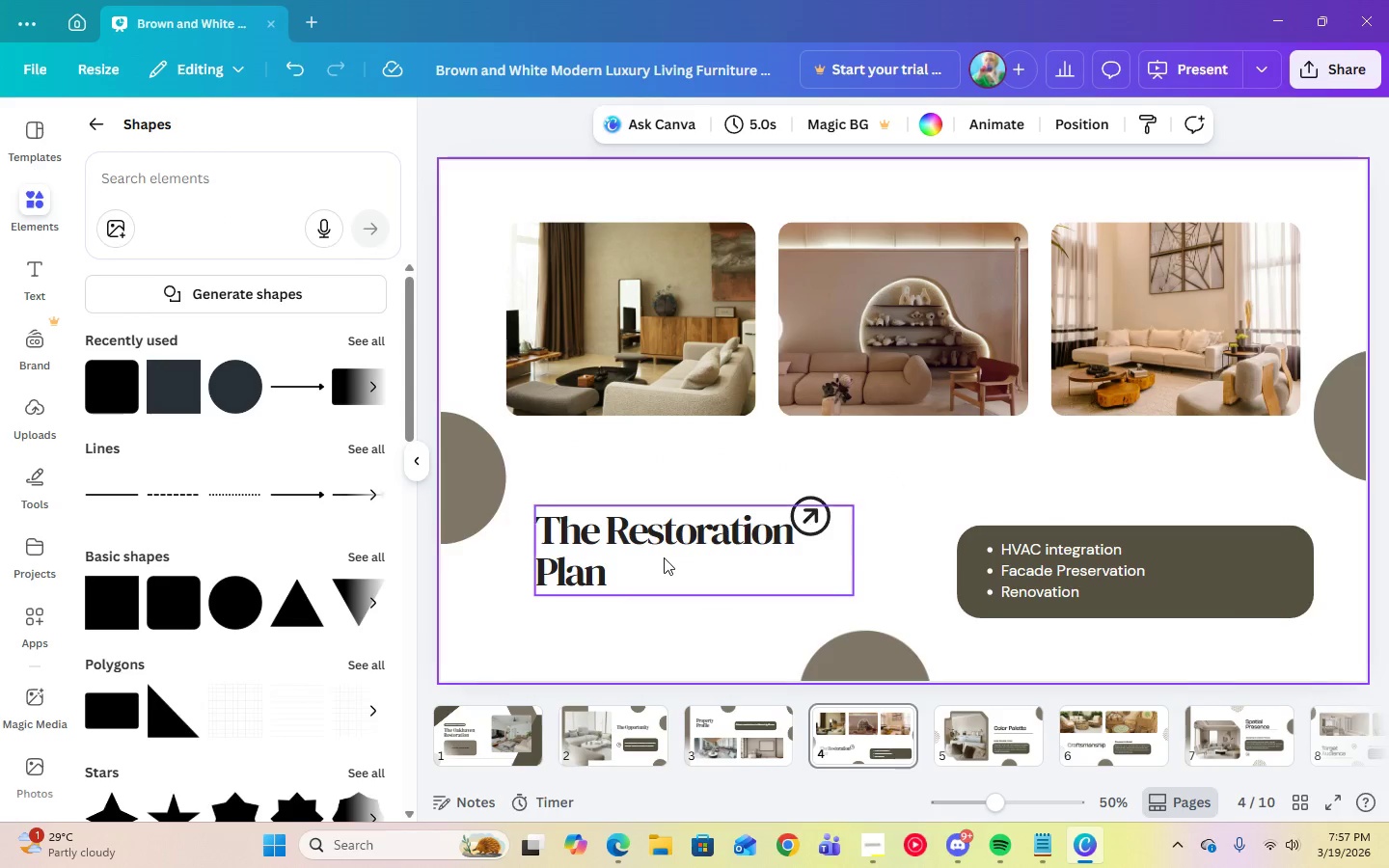 
left_click_drag(start_coordinate=[664, 557], to_coordinate=[646, 562])
 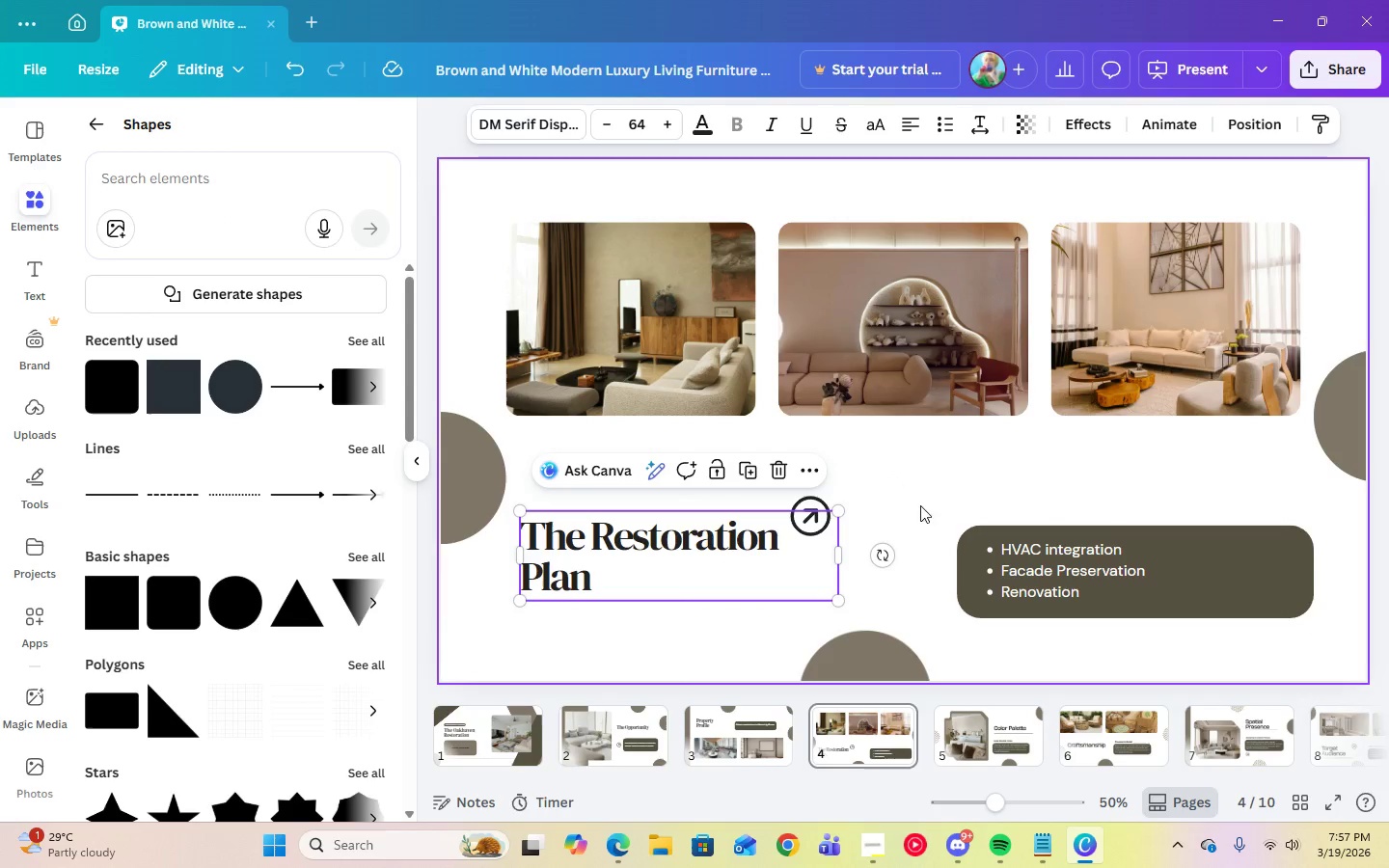 
left_click([949, 493])
 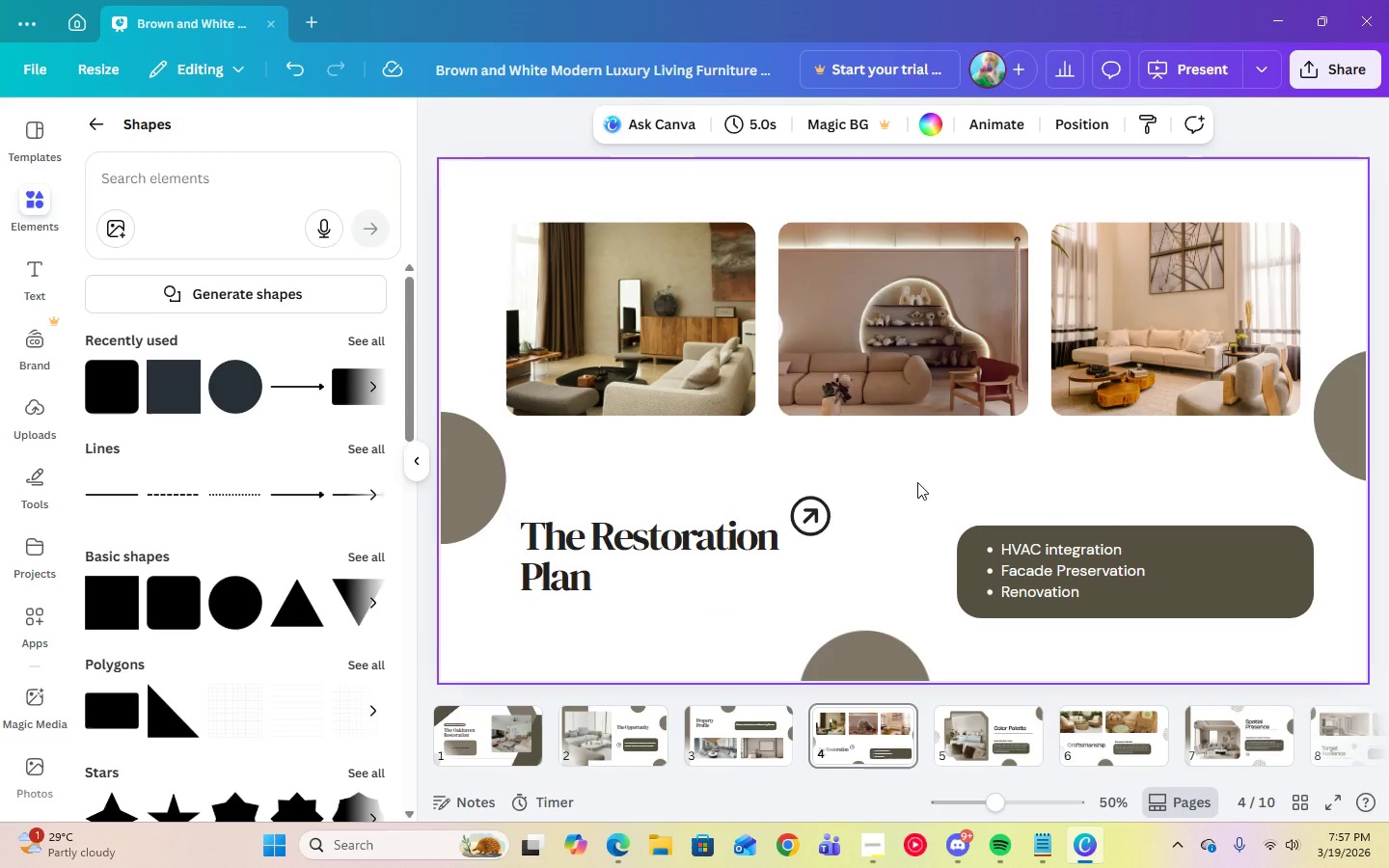 
left_click([811, 507])
 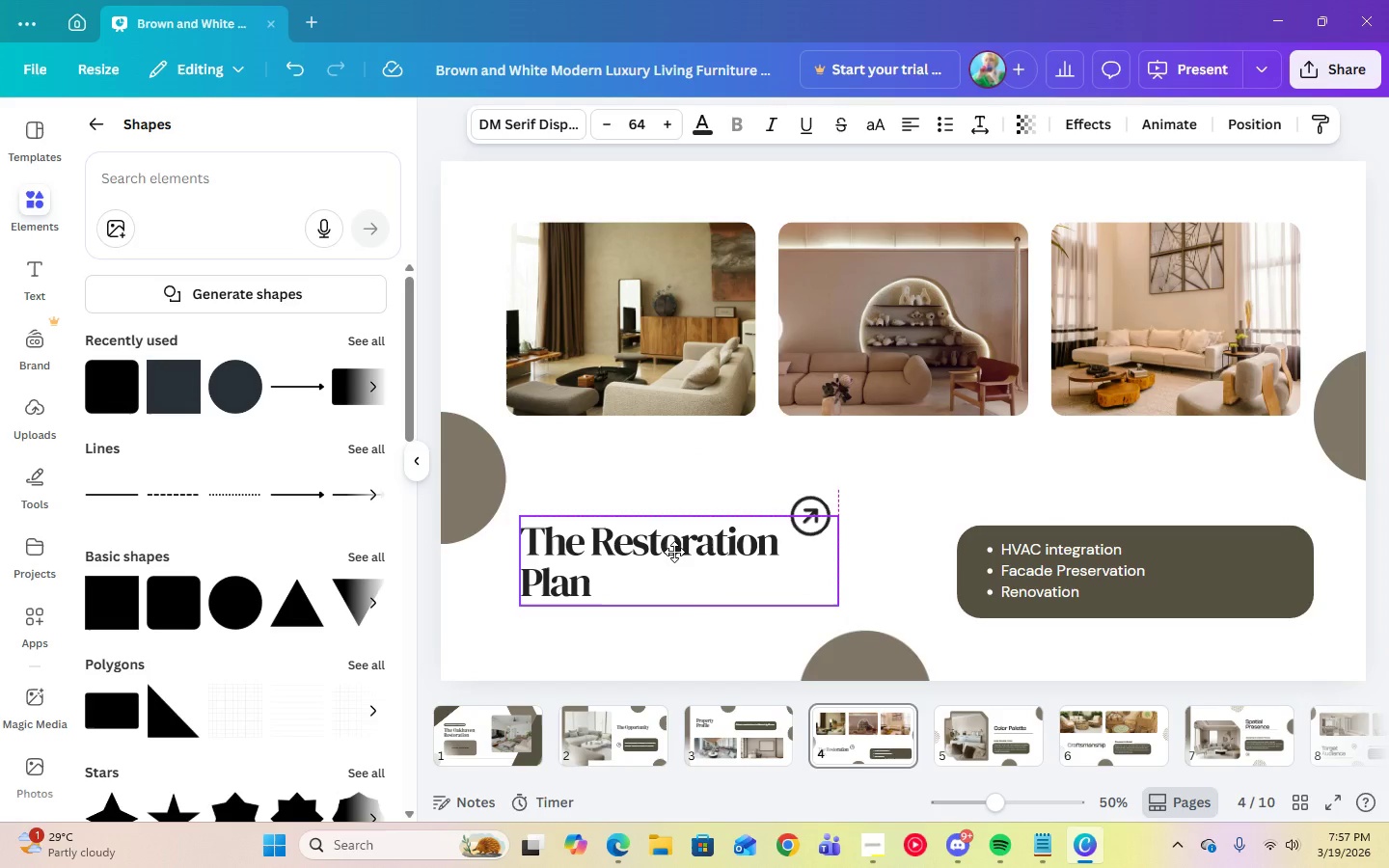 
left_click([974, 475])
 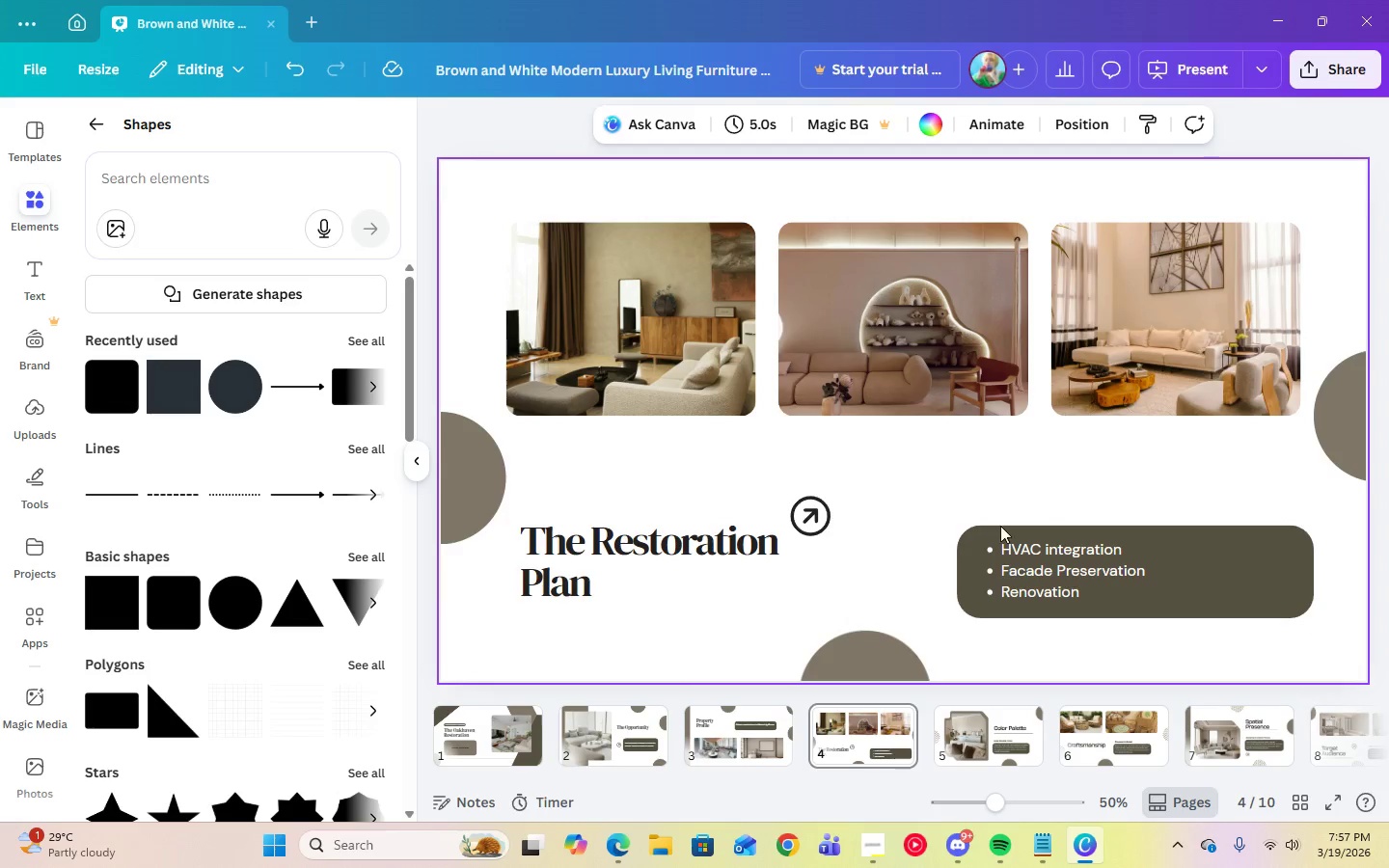 
left_click([997, 745])
 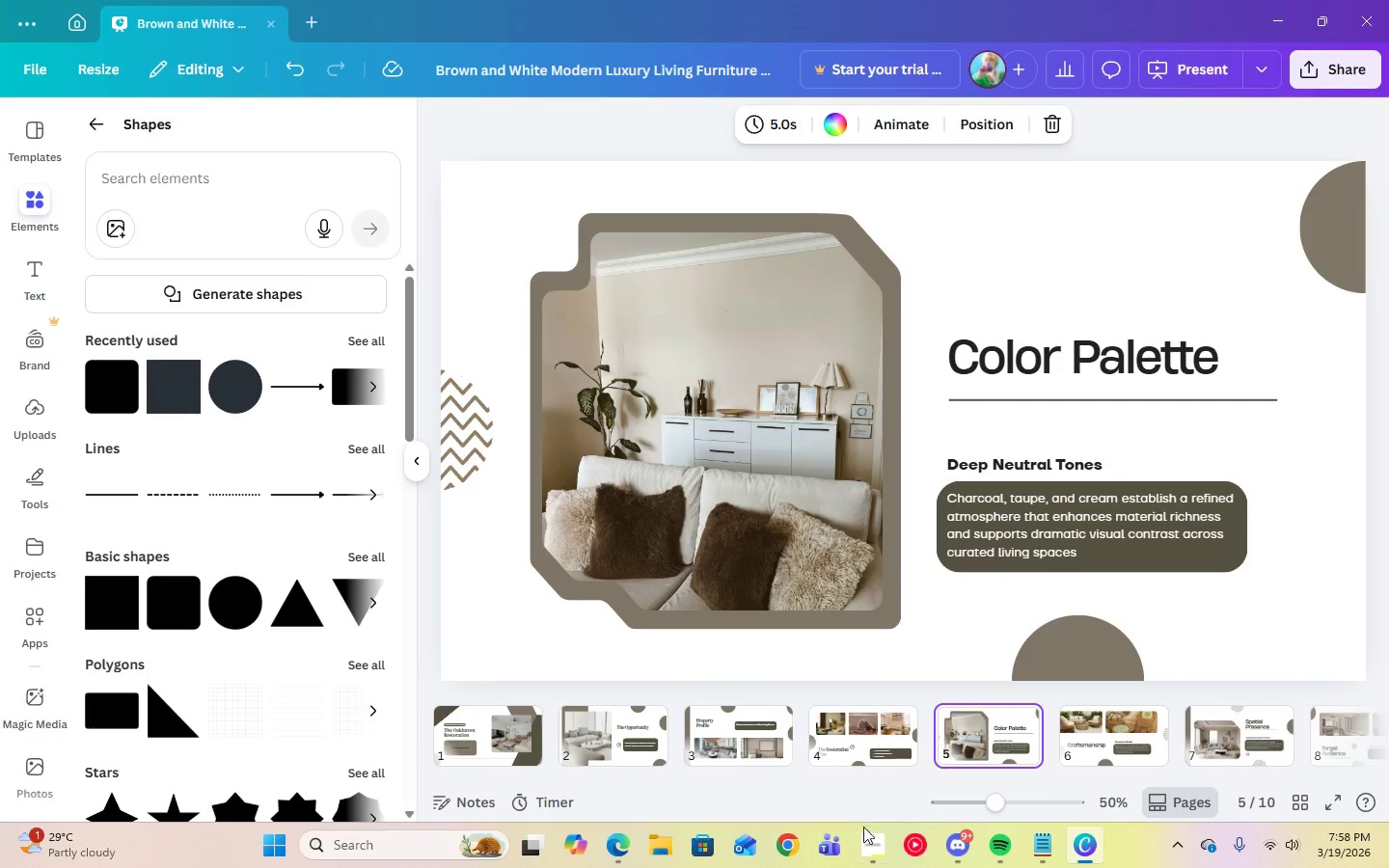 
left_click([869, 842])